 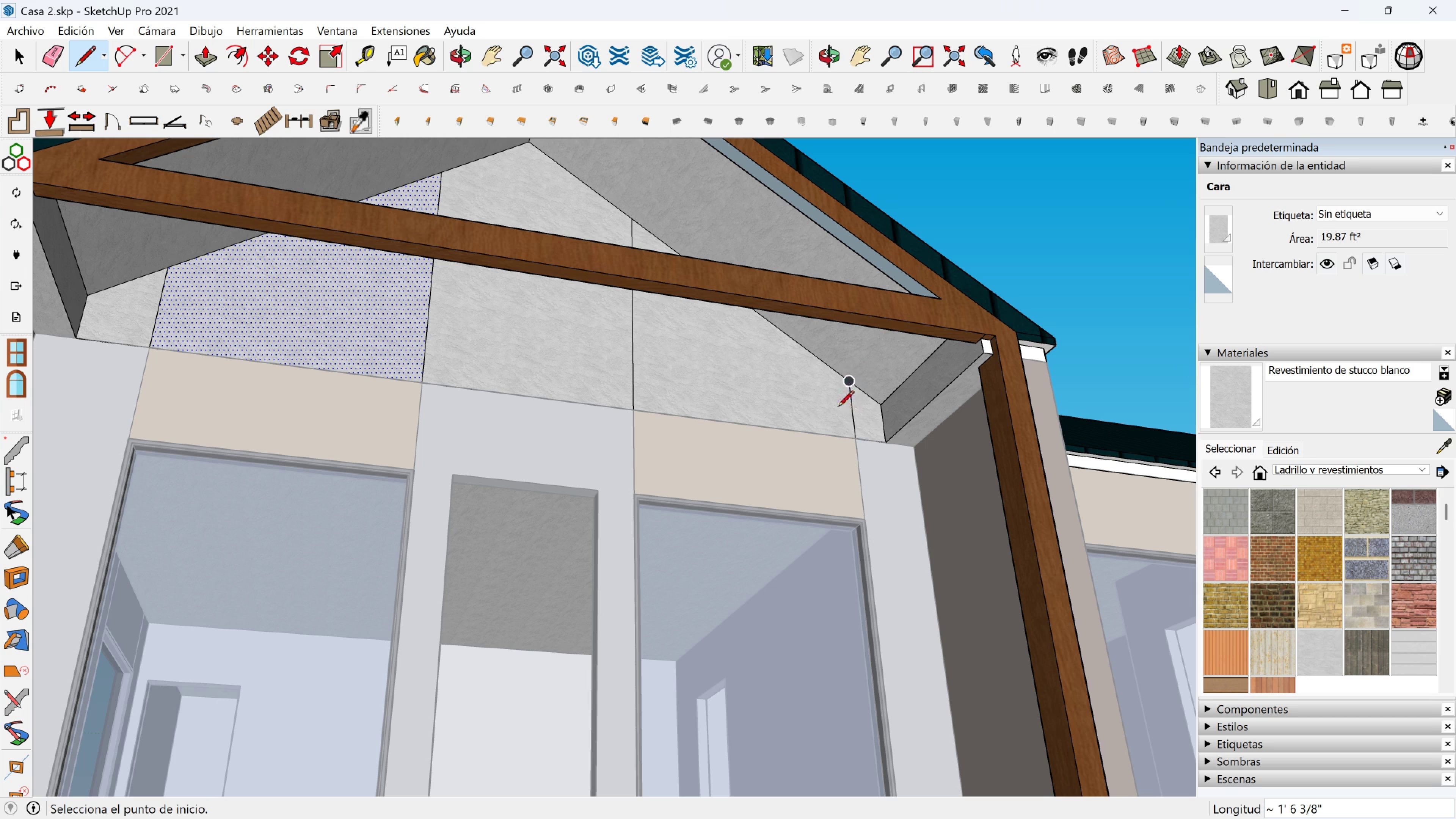 
left_click([1447, 441])
 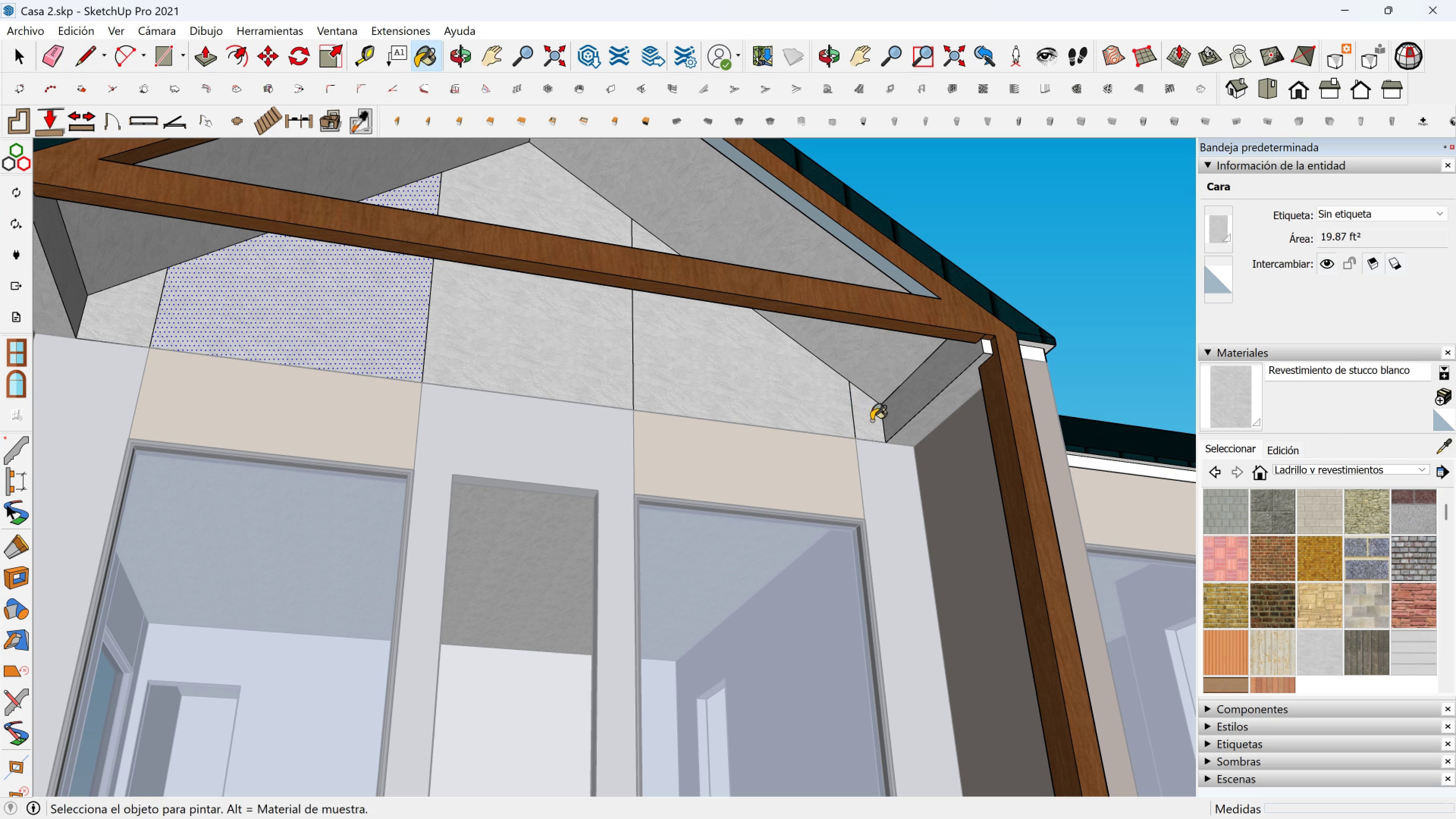 
double_click([871, 415])
 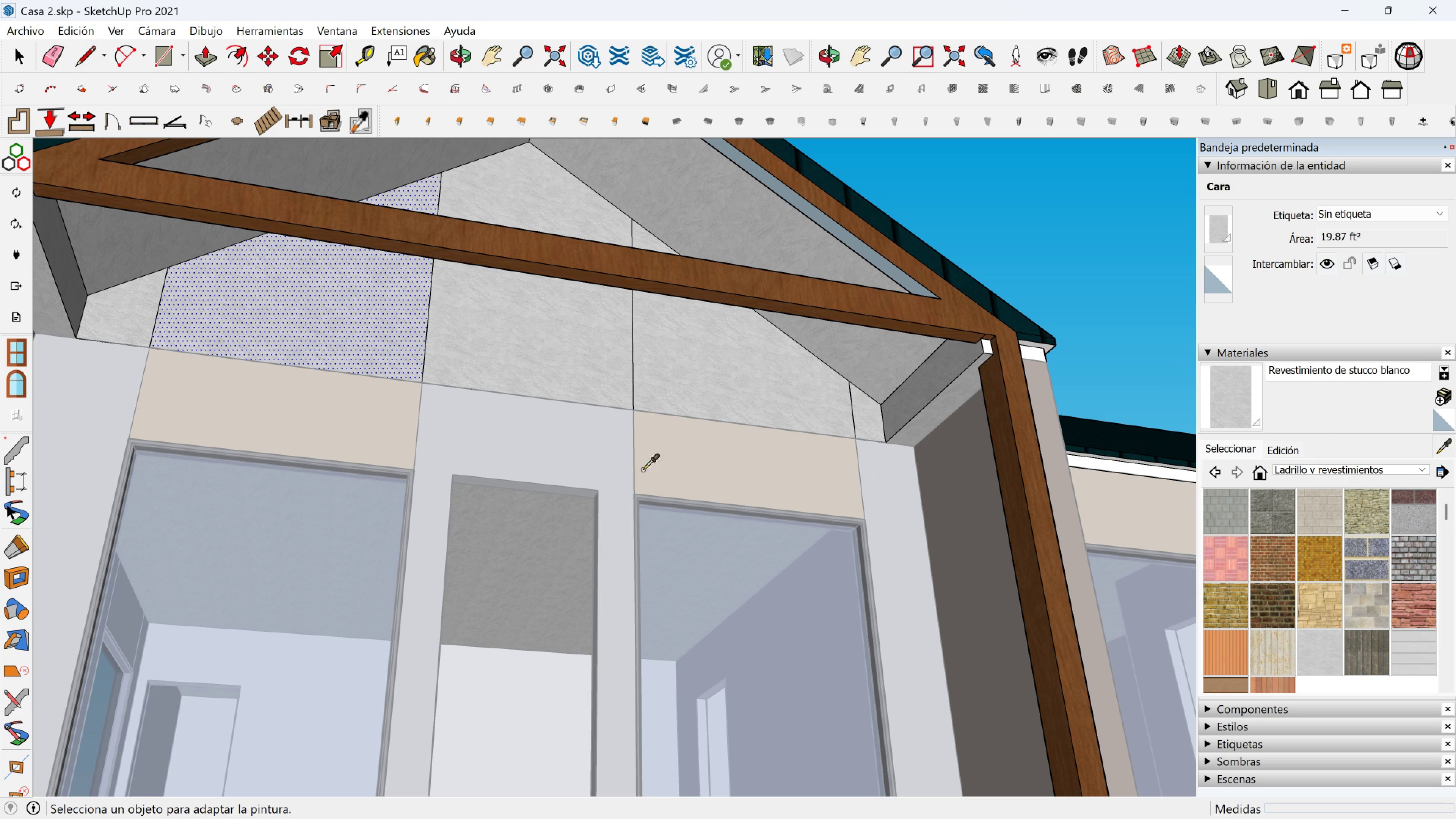 
double_click([693, 391])
 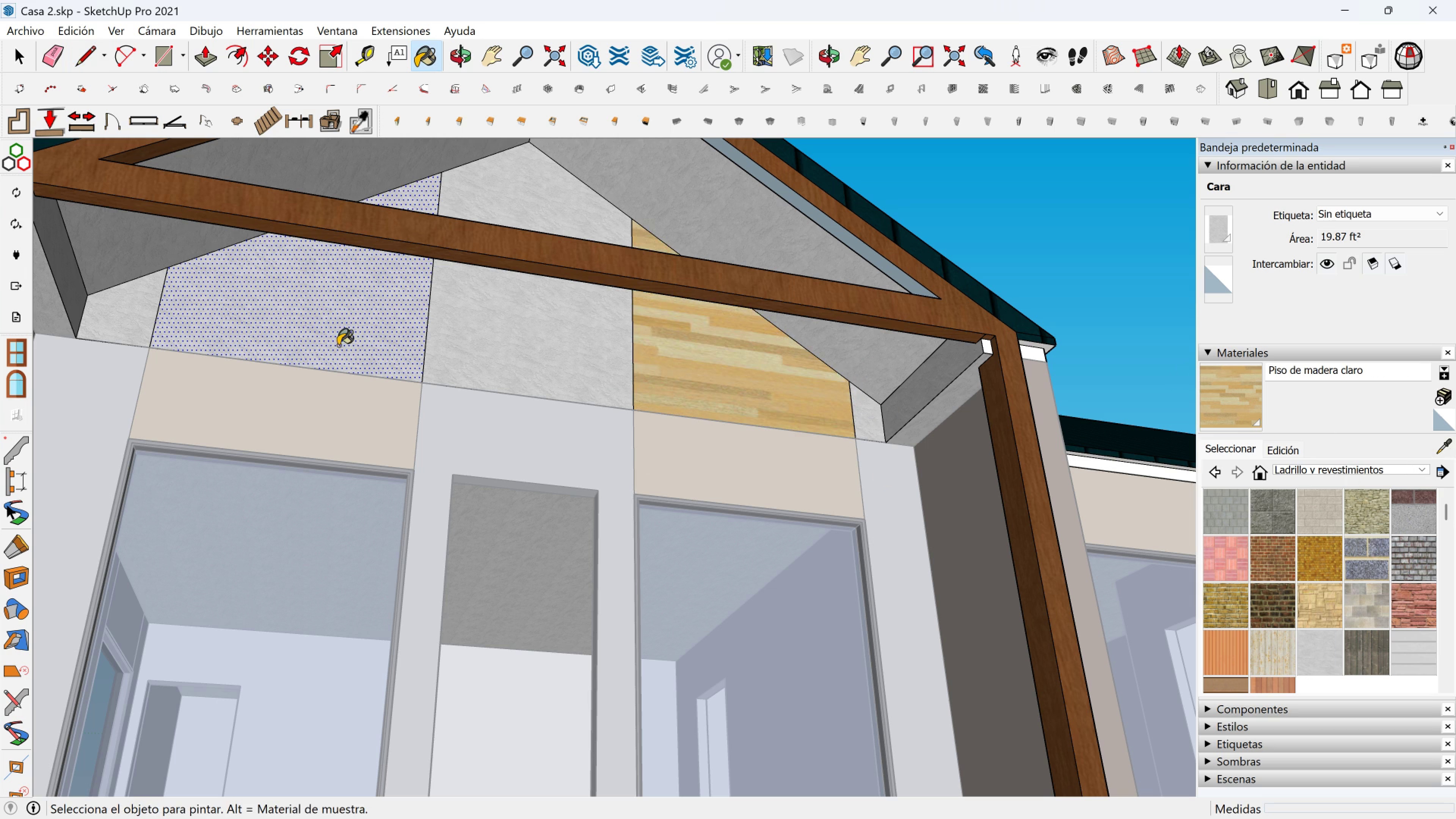 
left_click([338, 345])
 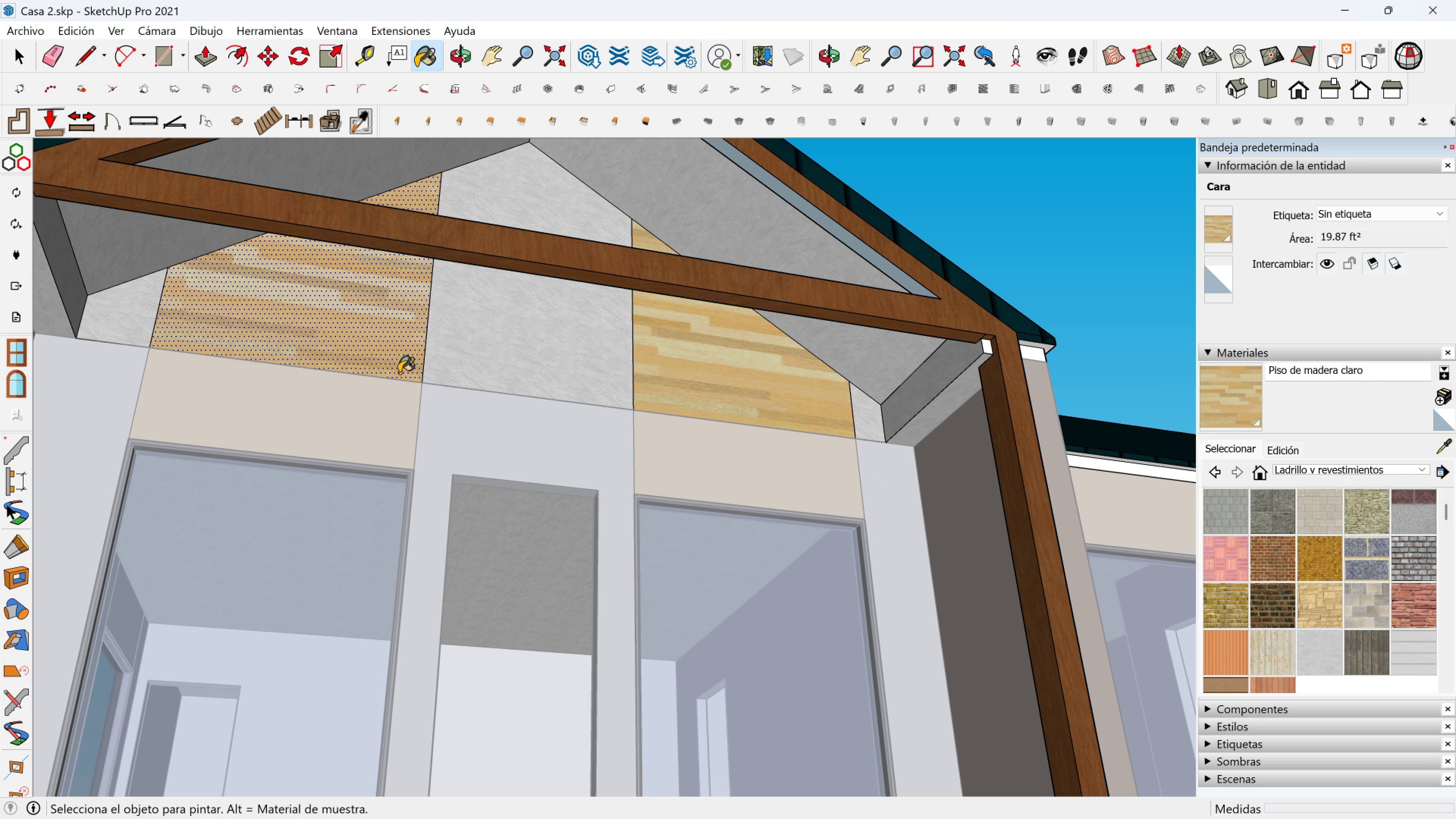 
scroll: coordinate [408, 392], scroll_direction: up, amount: 6.0
 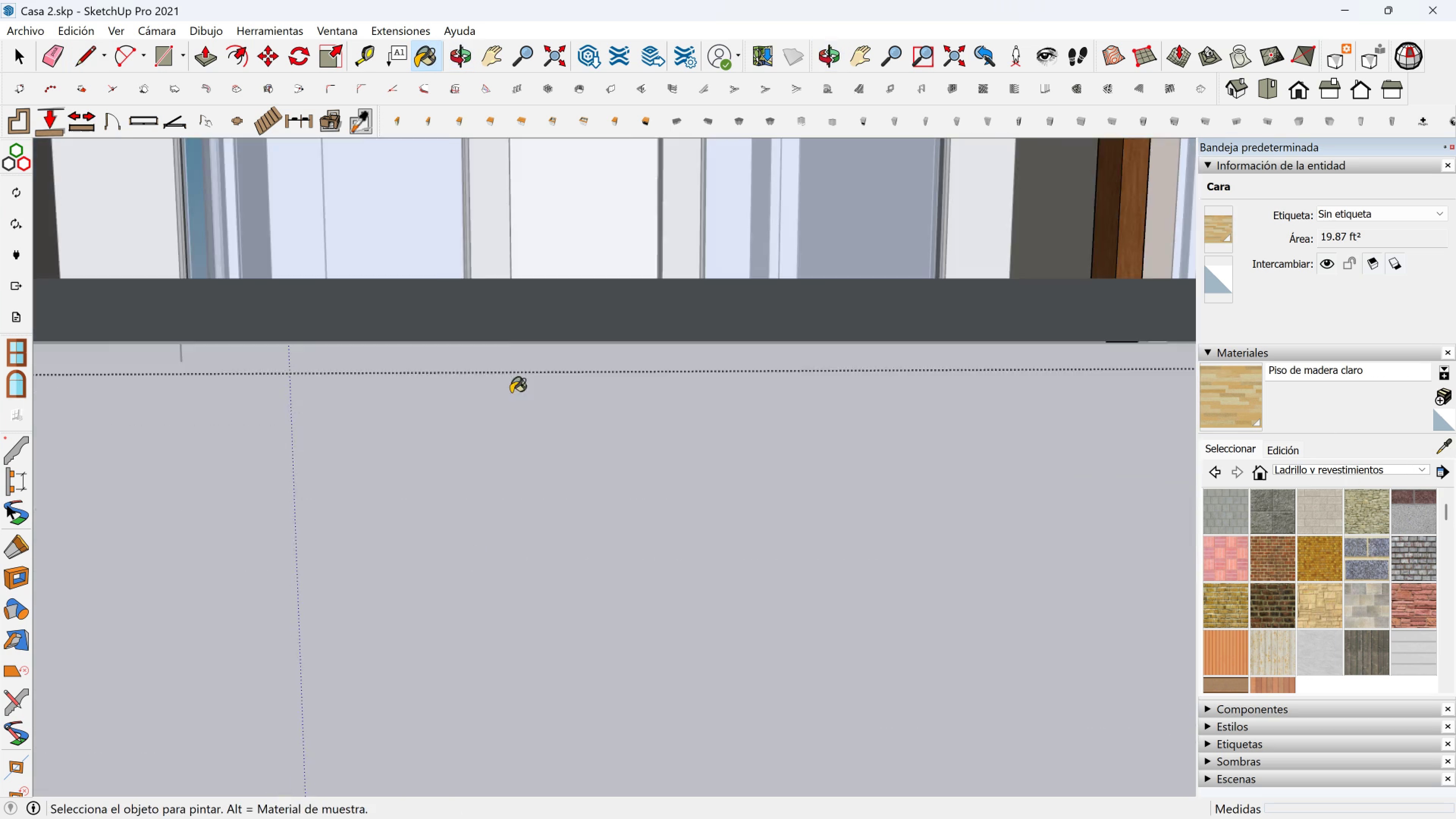 
scroll: coordinate [492, 245], scroll_direction: down, amount: 6.0